 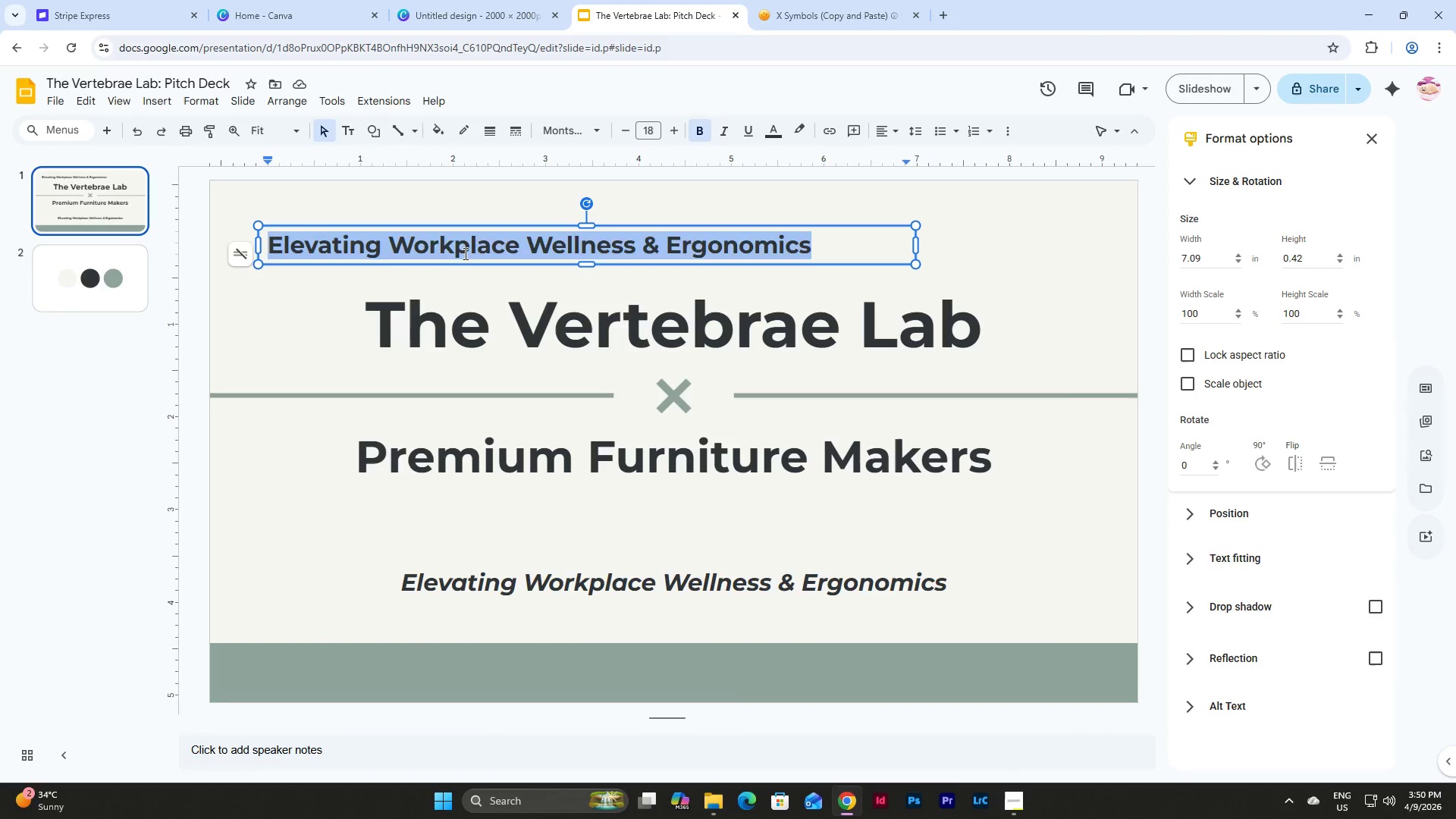 
type(The)
key(Backspace)
key(Backspace)
key(Backspace)
type(Partnership Pitch Declk)
key(Backspace)
key(Backspace)
type(k:)
 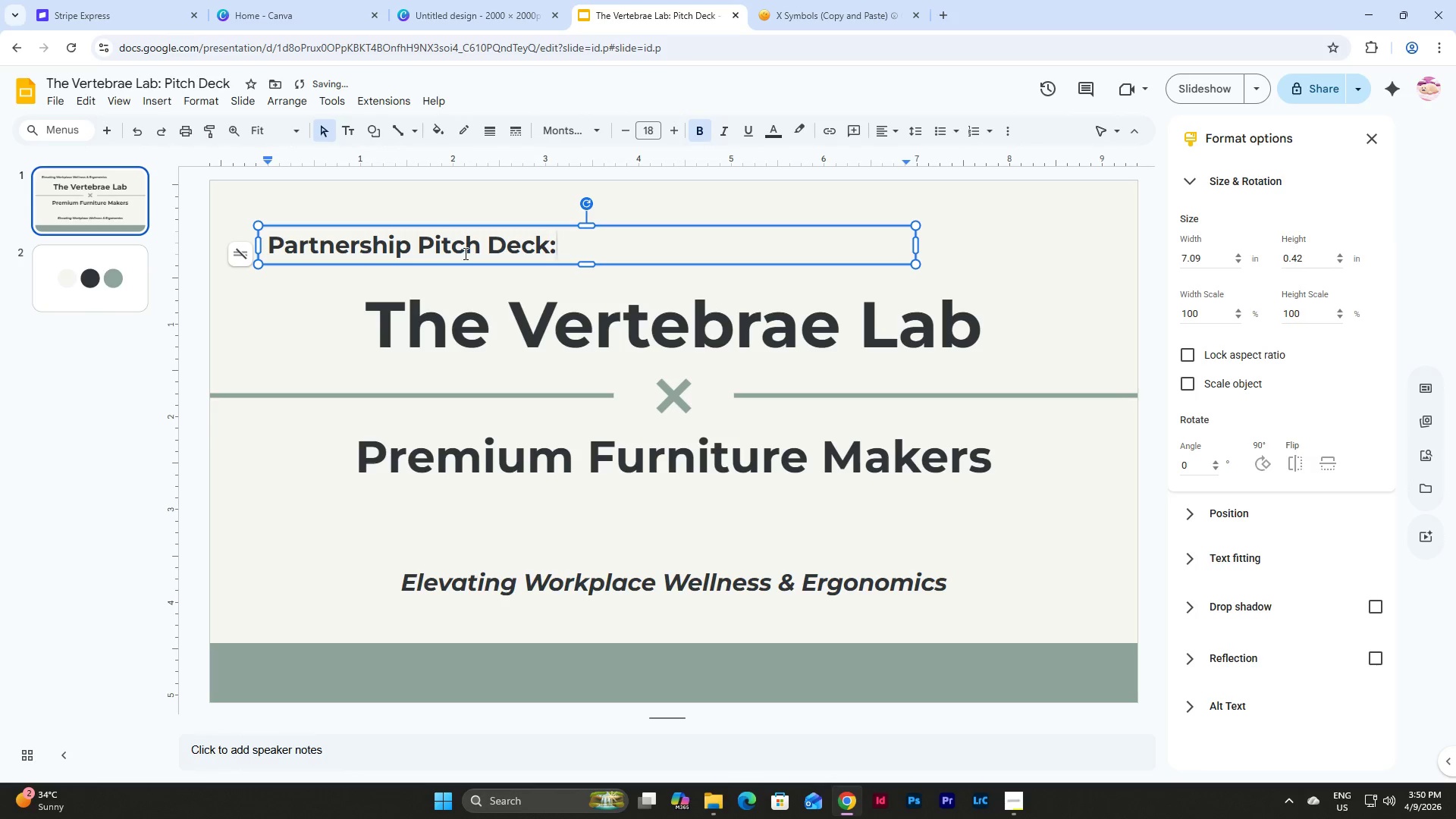 
left_click_drag(start_coordinate=[560, 249], to_coordinate=[259, 235])
 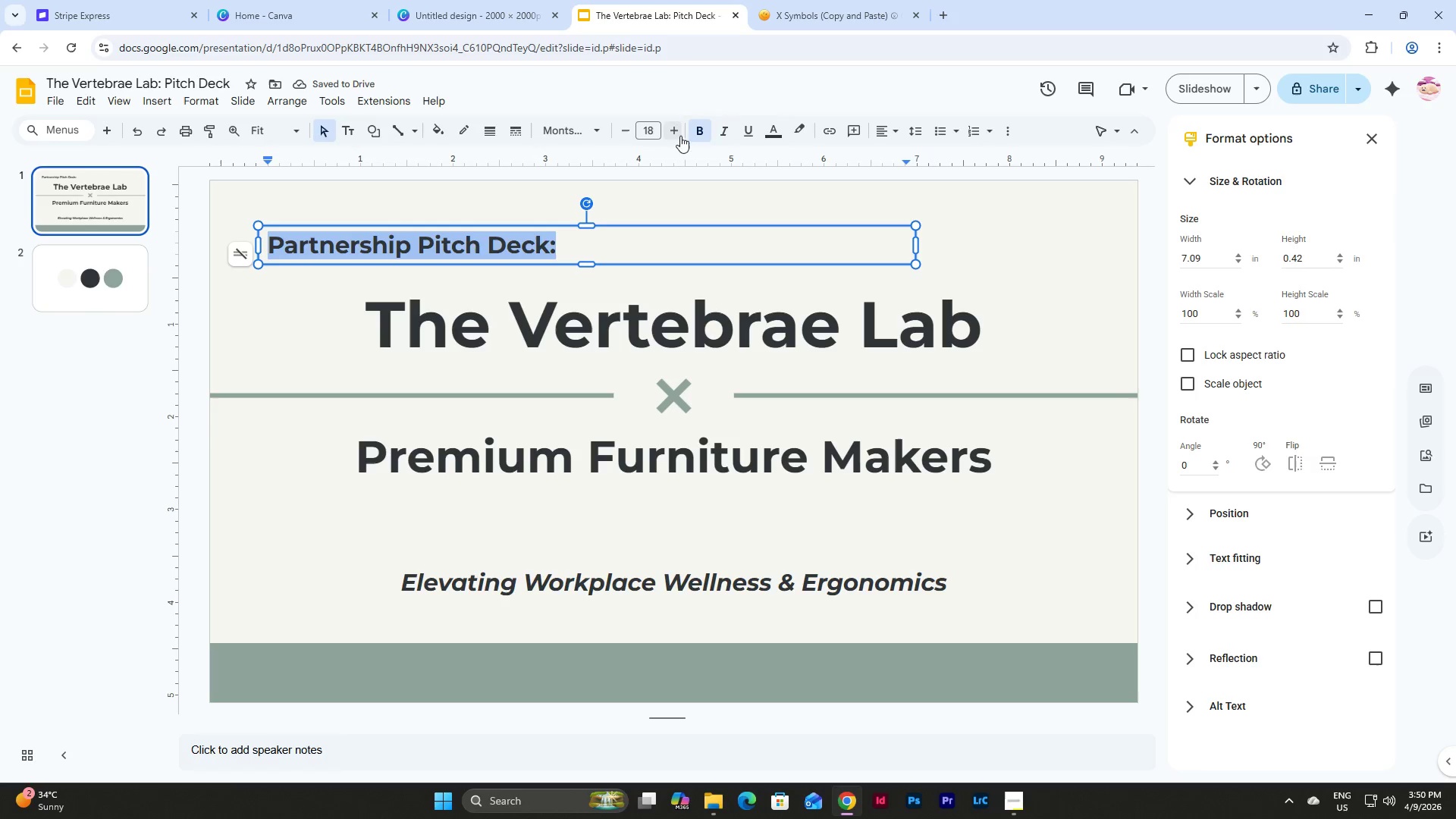 
left_click([767, 133])
 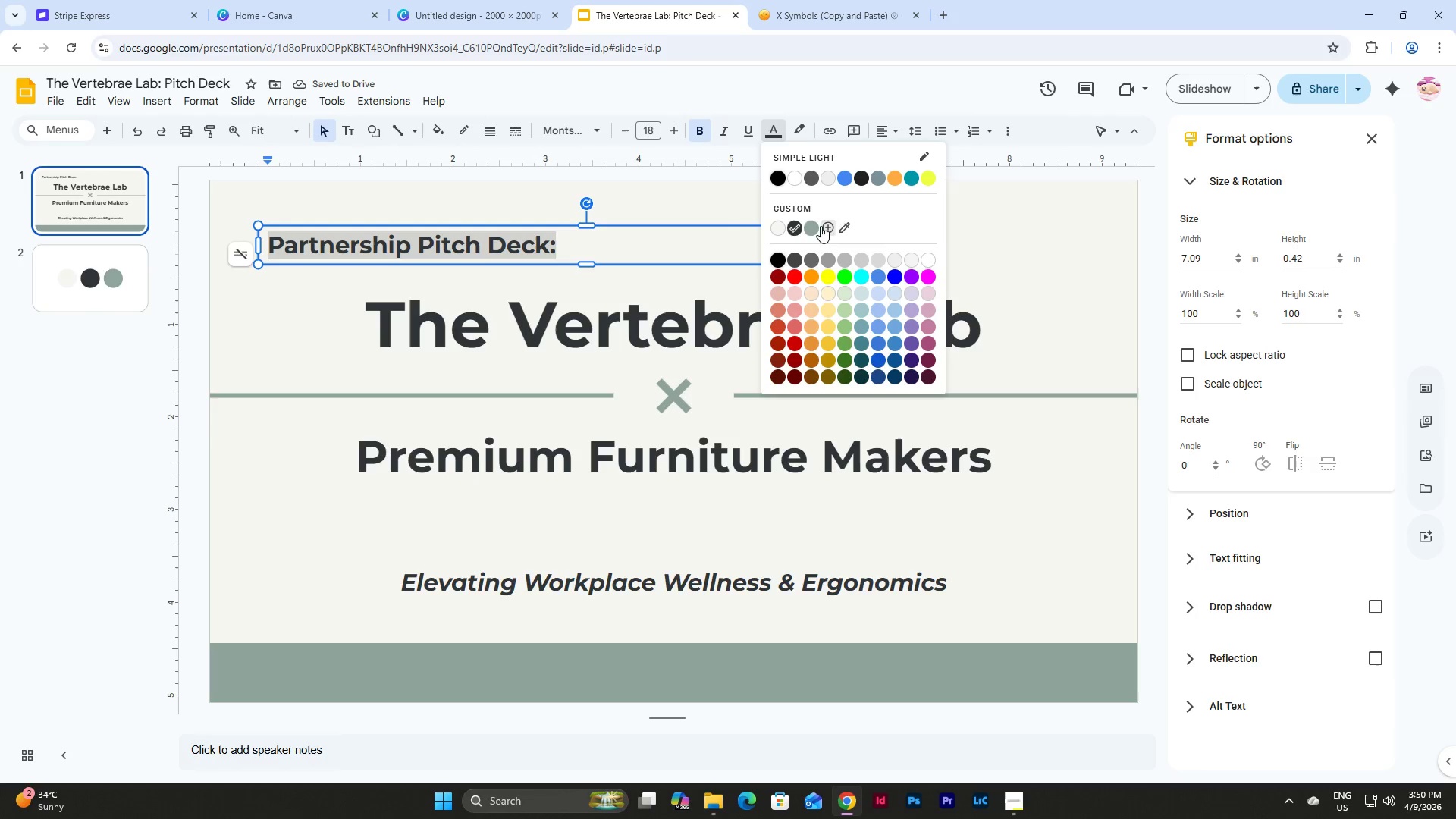 
left_click([811, 225])
 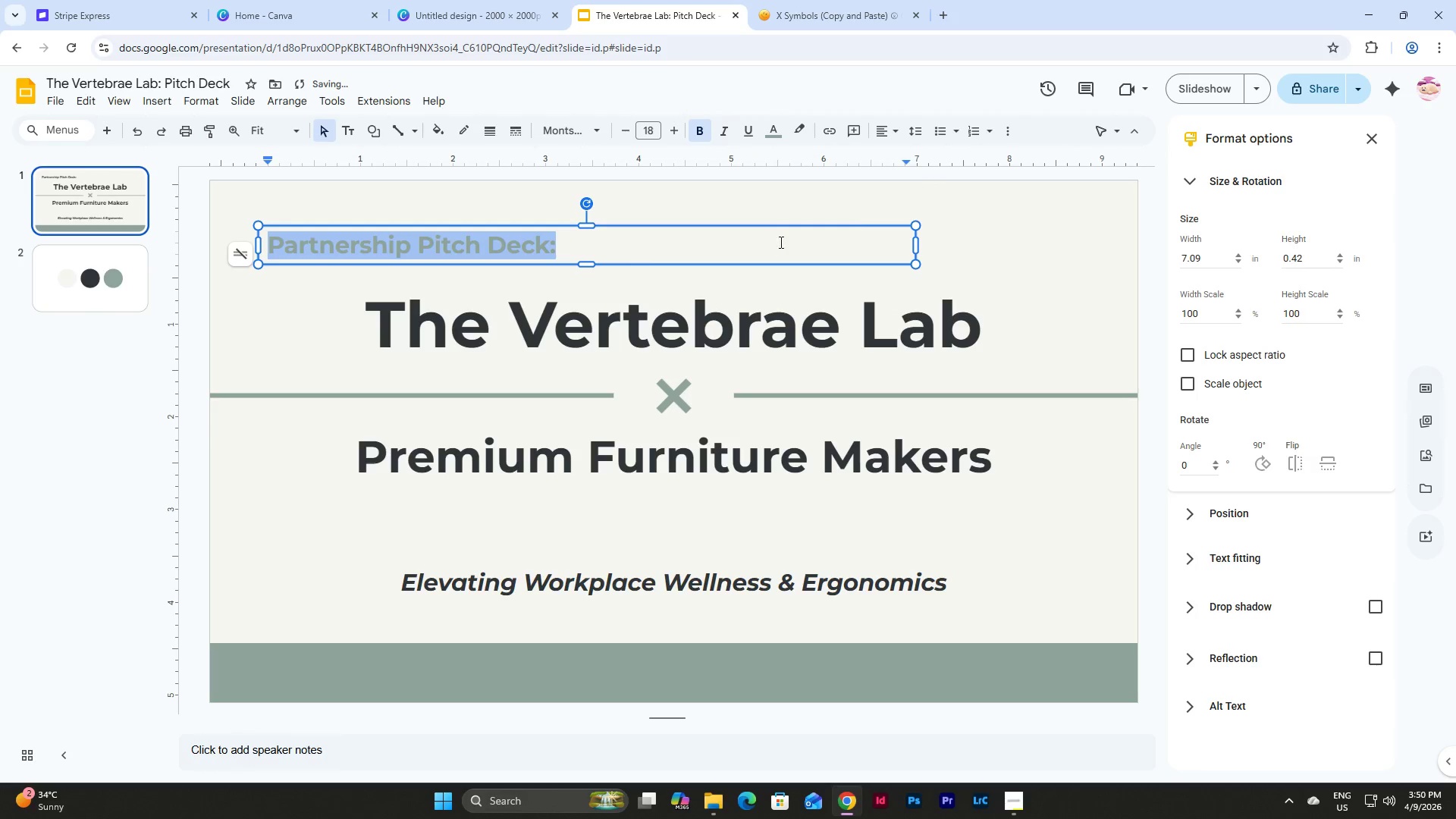 
left_click([936, 228])
 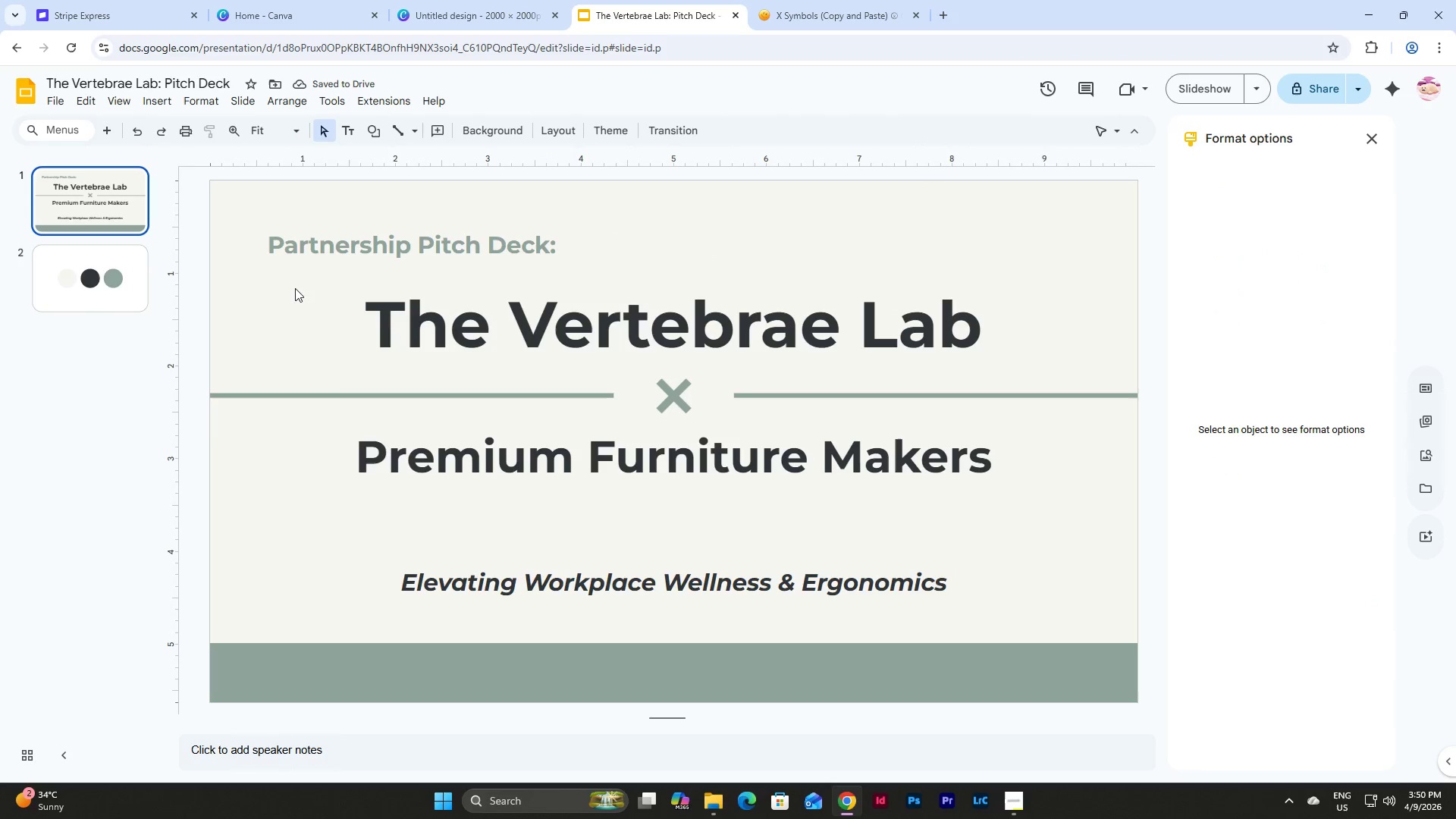 
left_click_drag(start_coordinate=[295, 287], to_coordinate=[913, 591])
 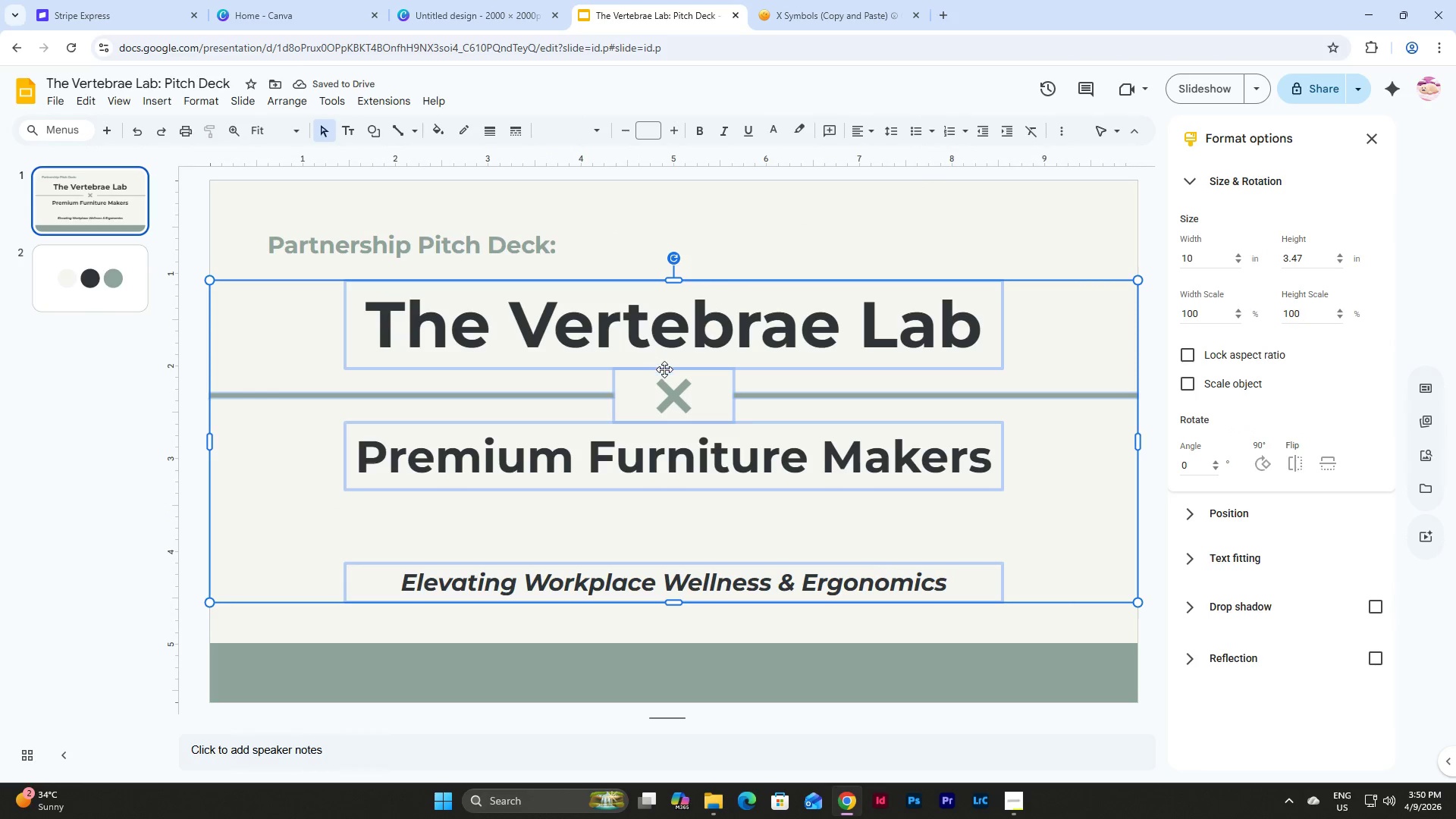 
left_click_drag(start_coordinate=[664, 369], to_coordinate=[665, 380])
 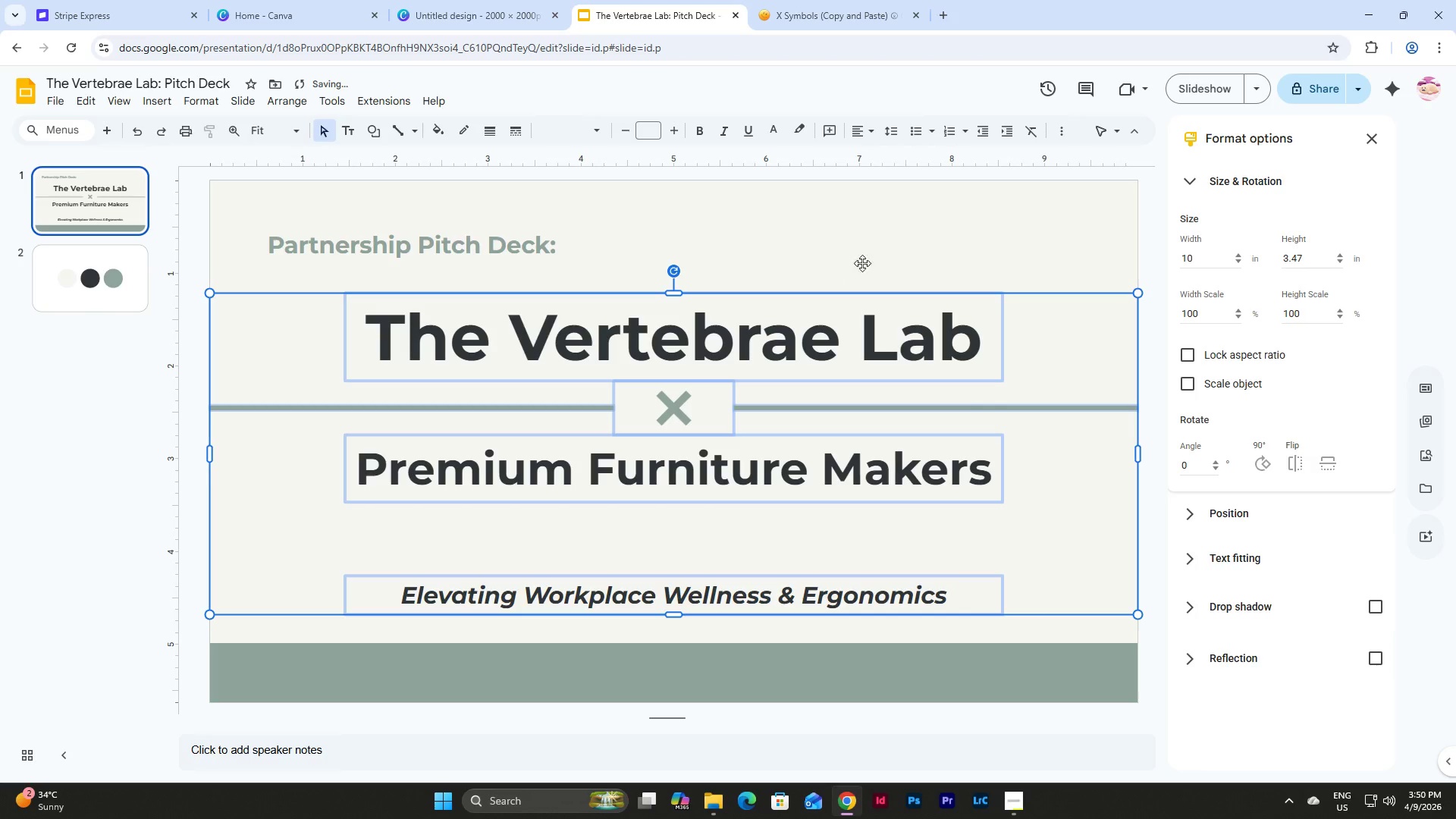 
left_click([873, 249])
 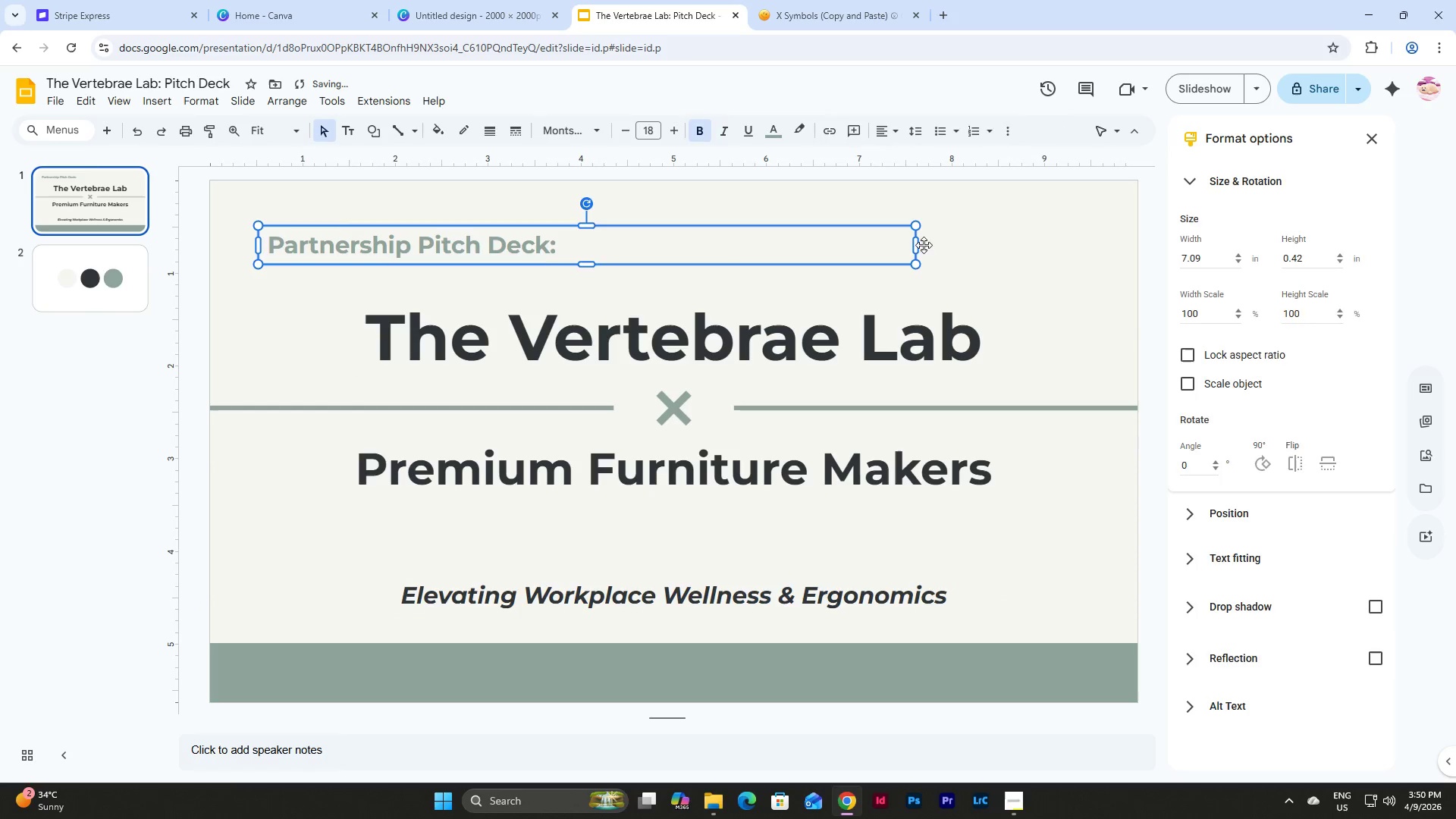 
left_click([930, 245])
 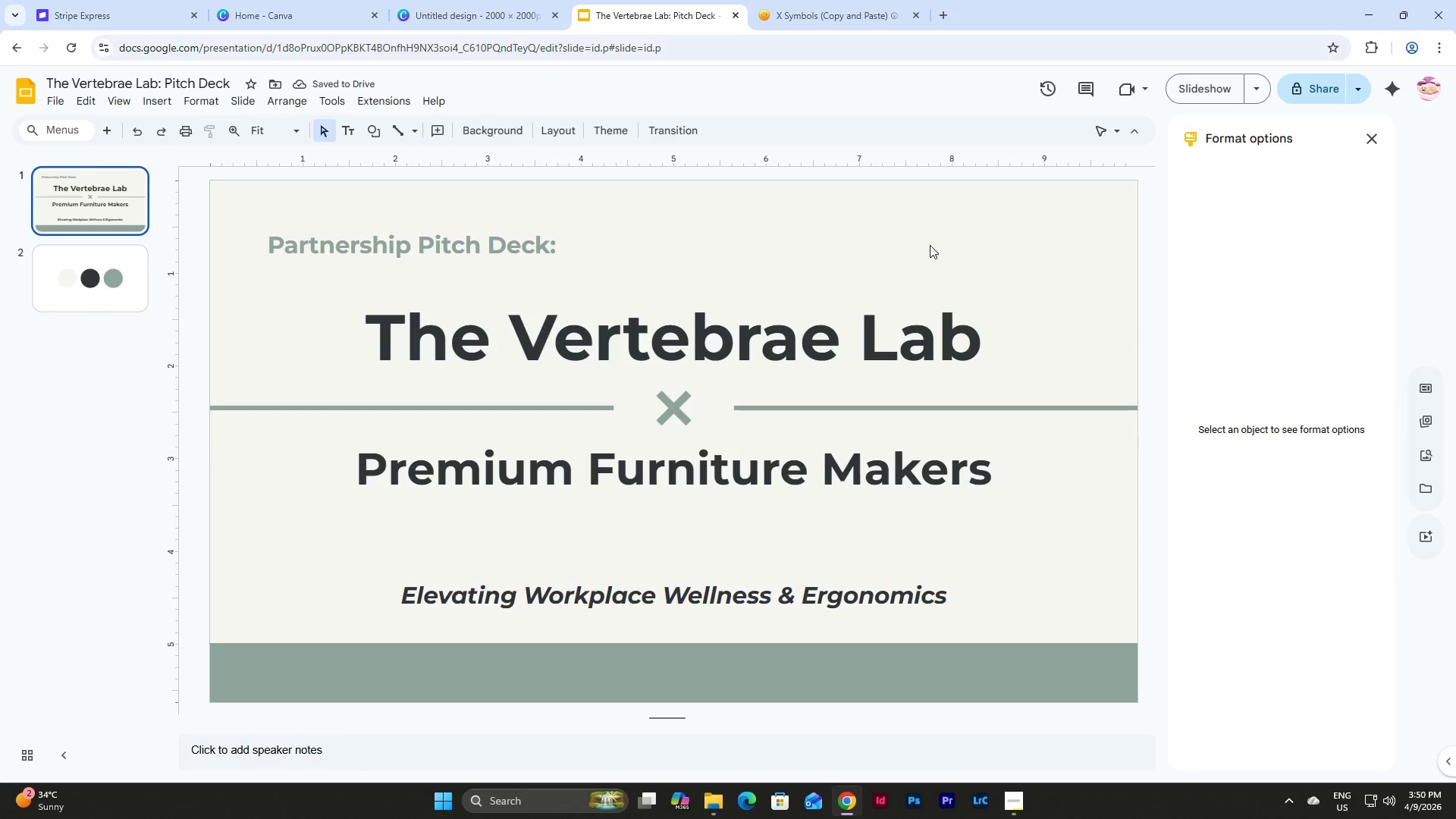 
key(Control+Z)
 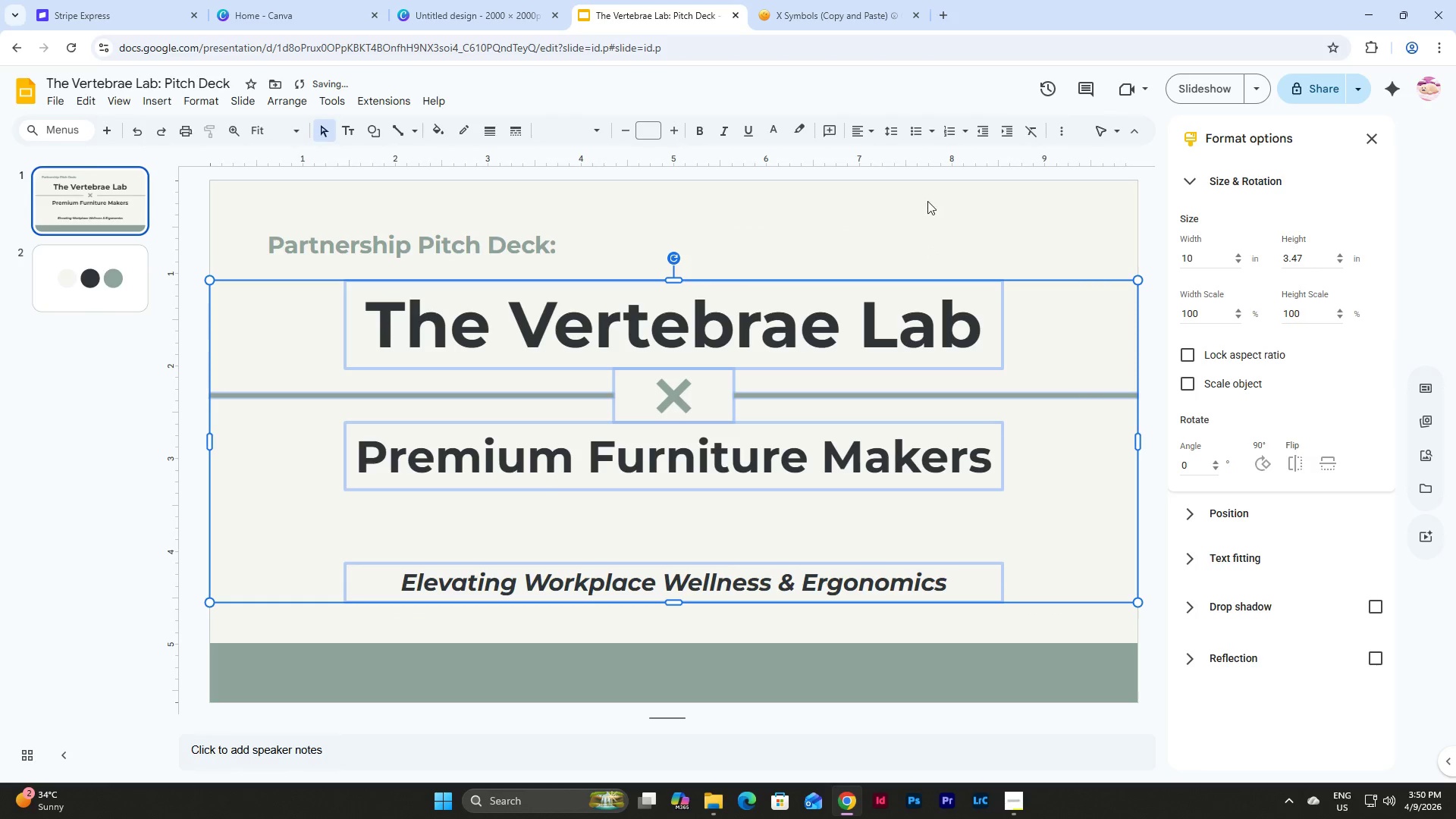 
left_click([927, 201])
 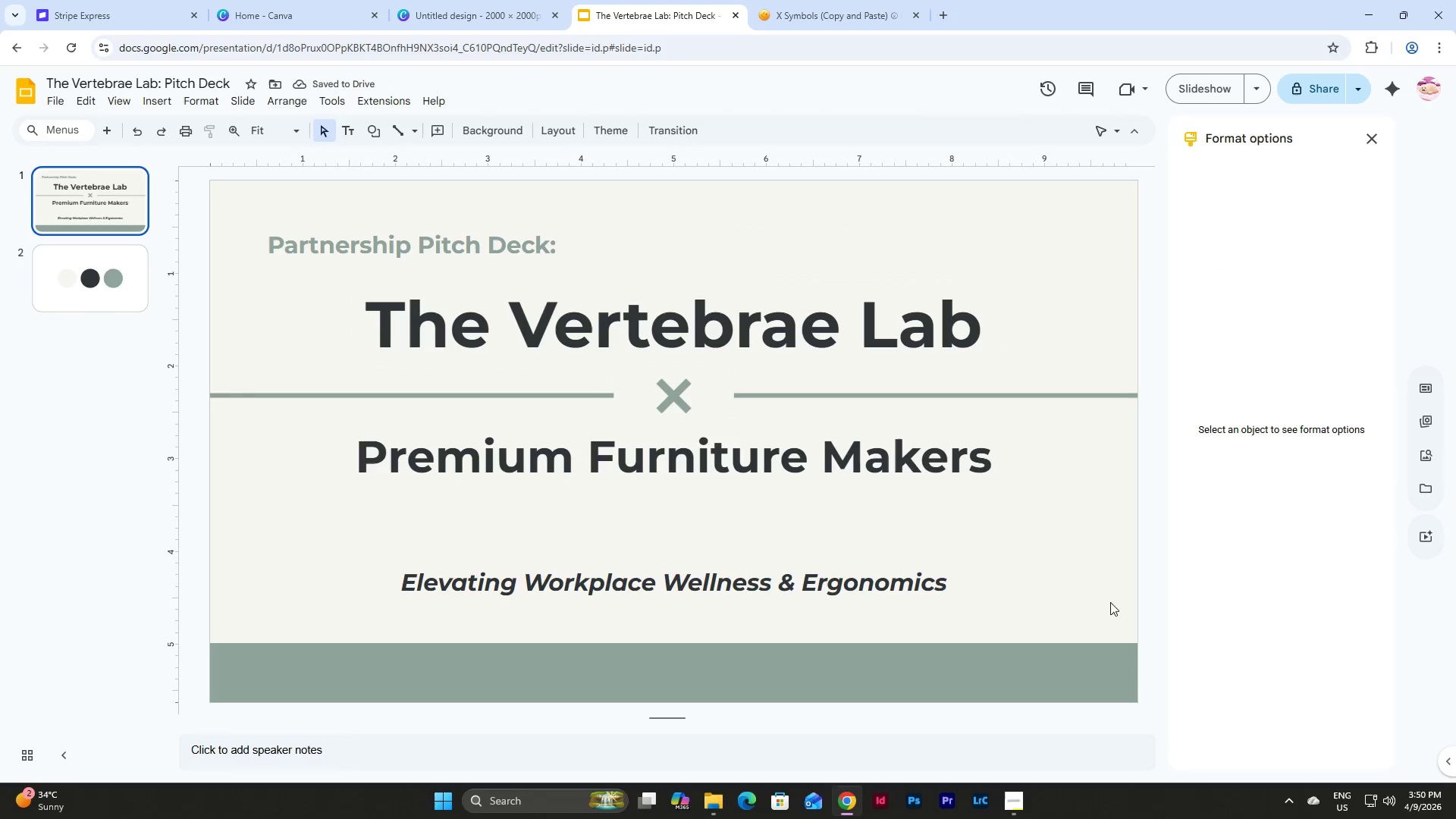 
wait(5.22)
 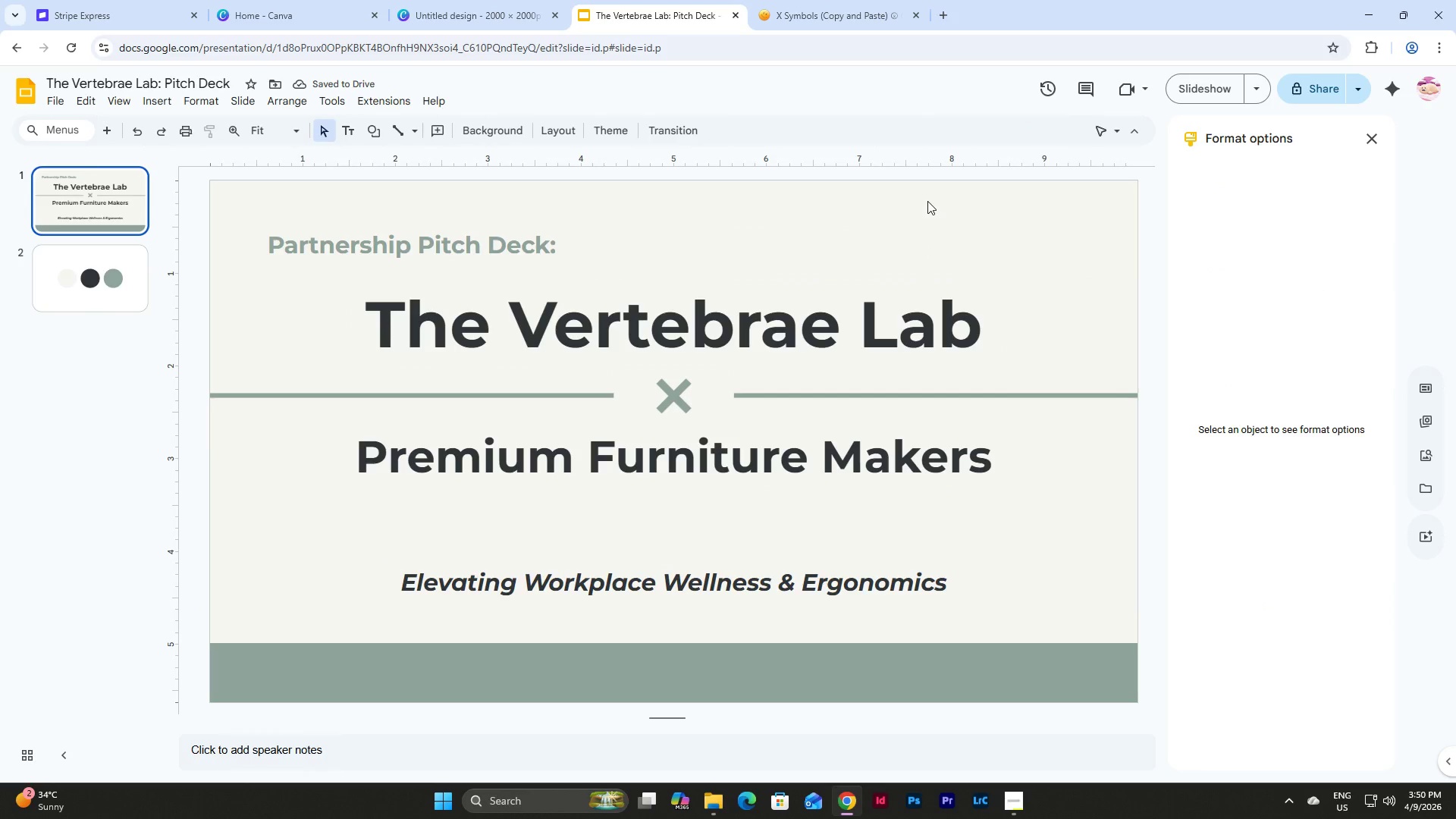 
left_click_drag(start_coordinate=[1152, 503], to_coordinate=[495, 328])
 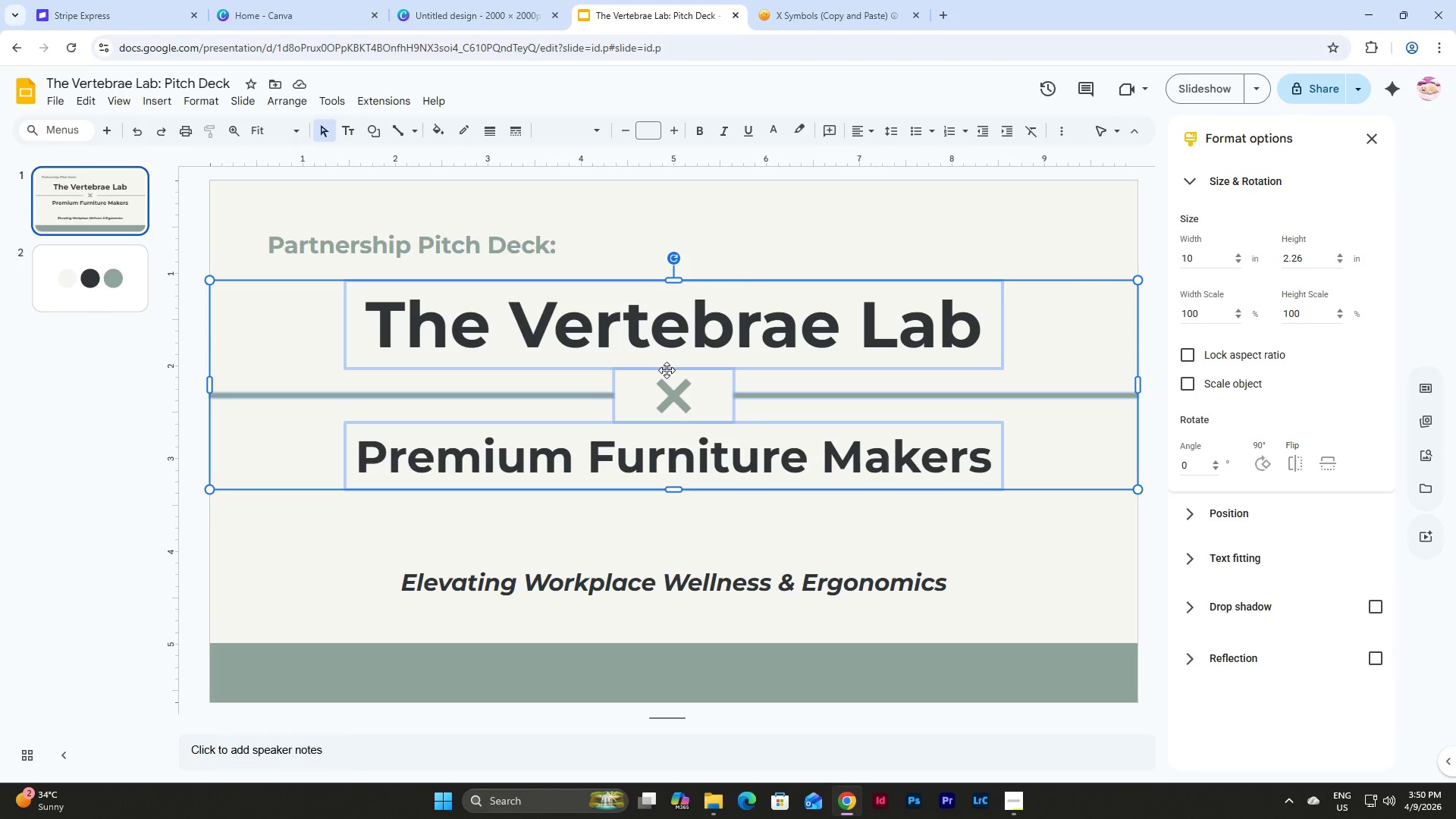 
left_click_drag(start_coordinate=[667, 370], to_coordinate=[667, 397])
 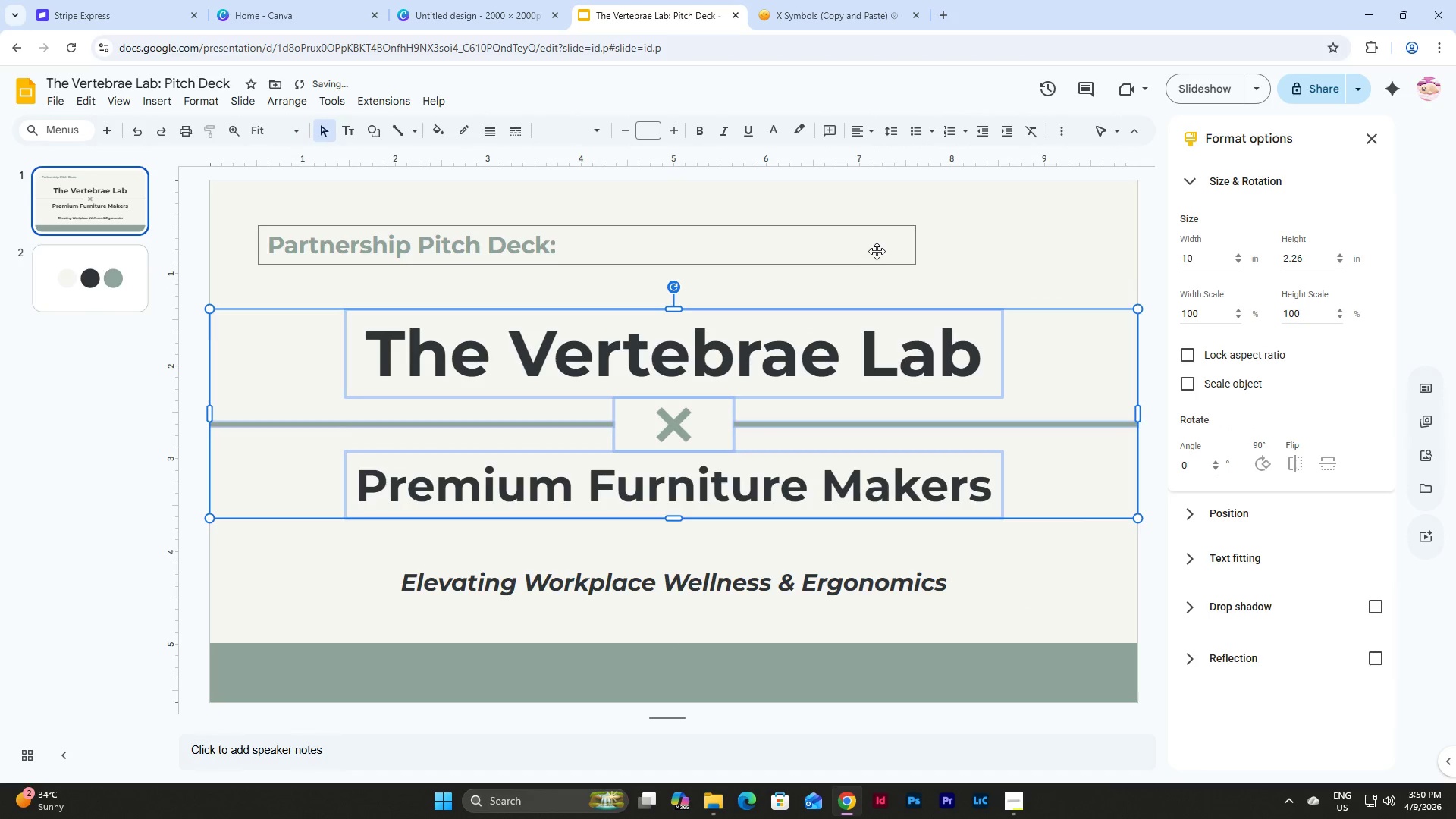 
left_click([1018, 249])
 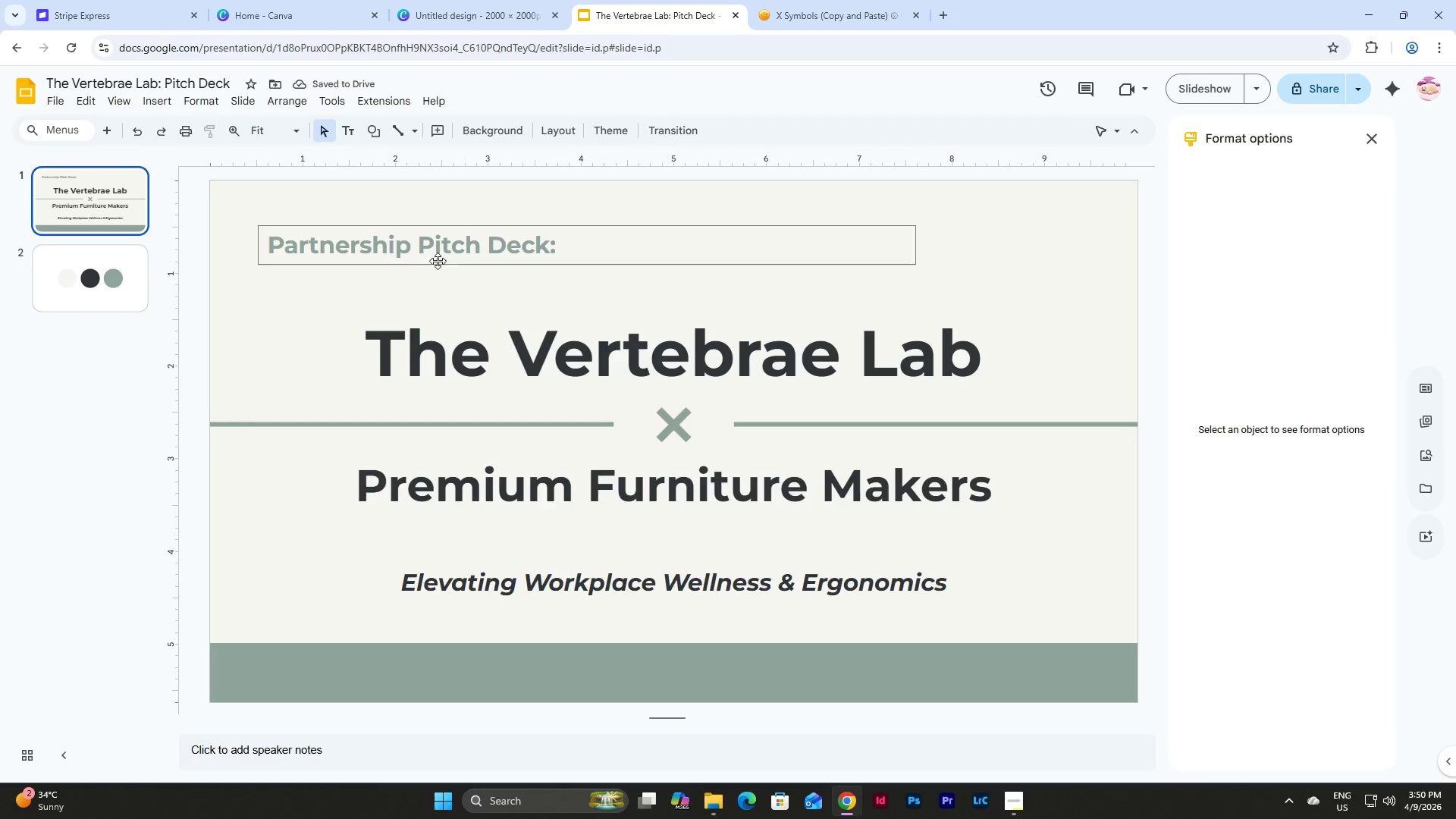 
left_click_drag(start_coordinate=[366, 228], to_coordinate=[366, 245])
 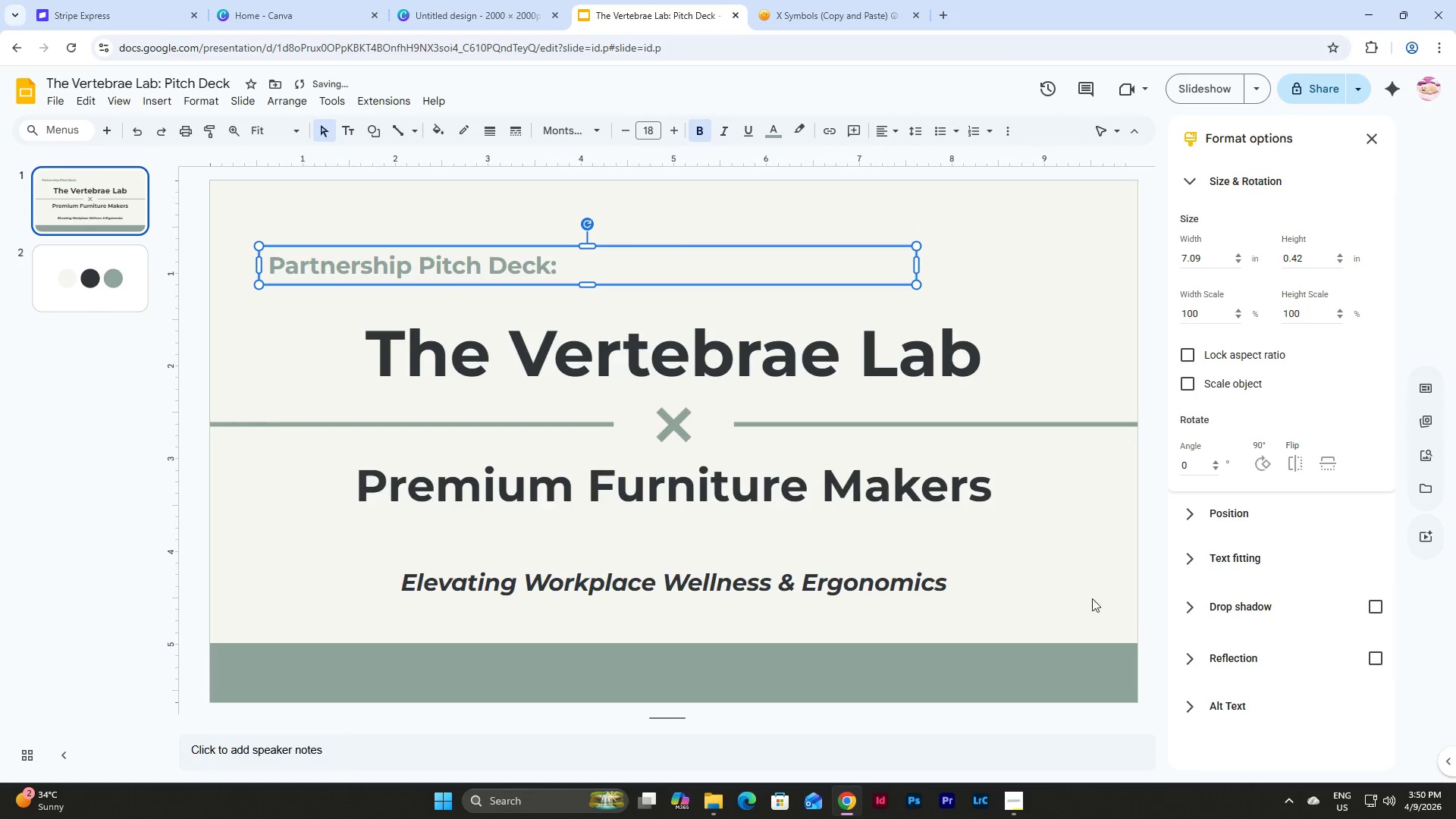 
left_click([1138, 607])
 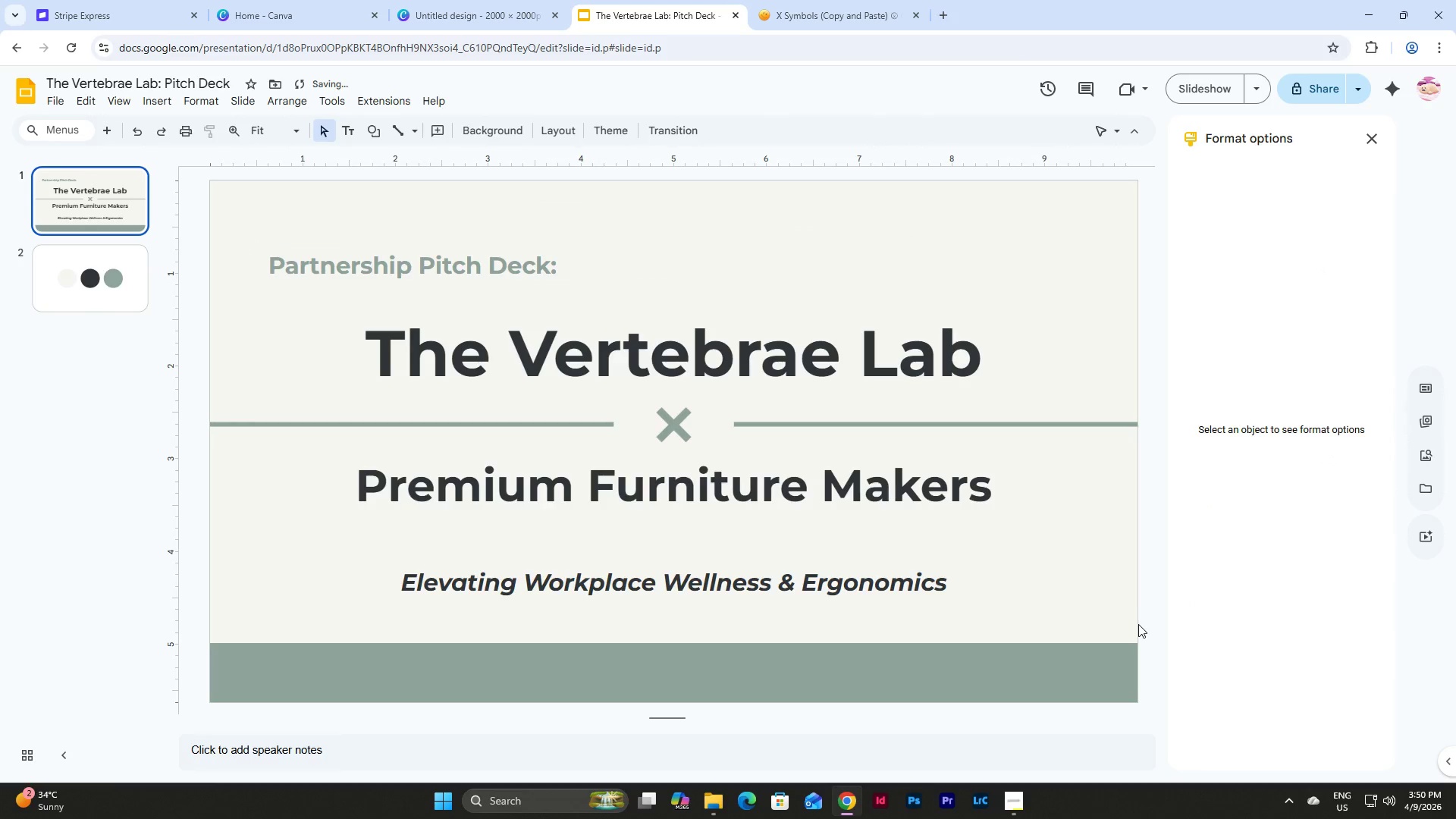 
left_click_drag(start_coordinate=[1138, 624], to_coordinate=[281, 247])
 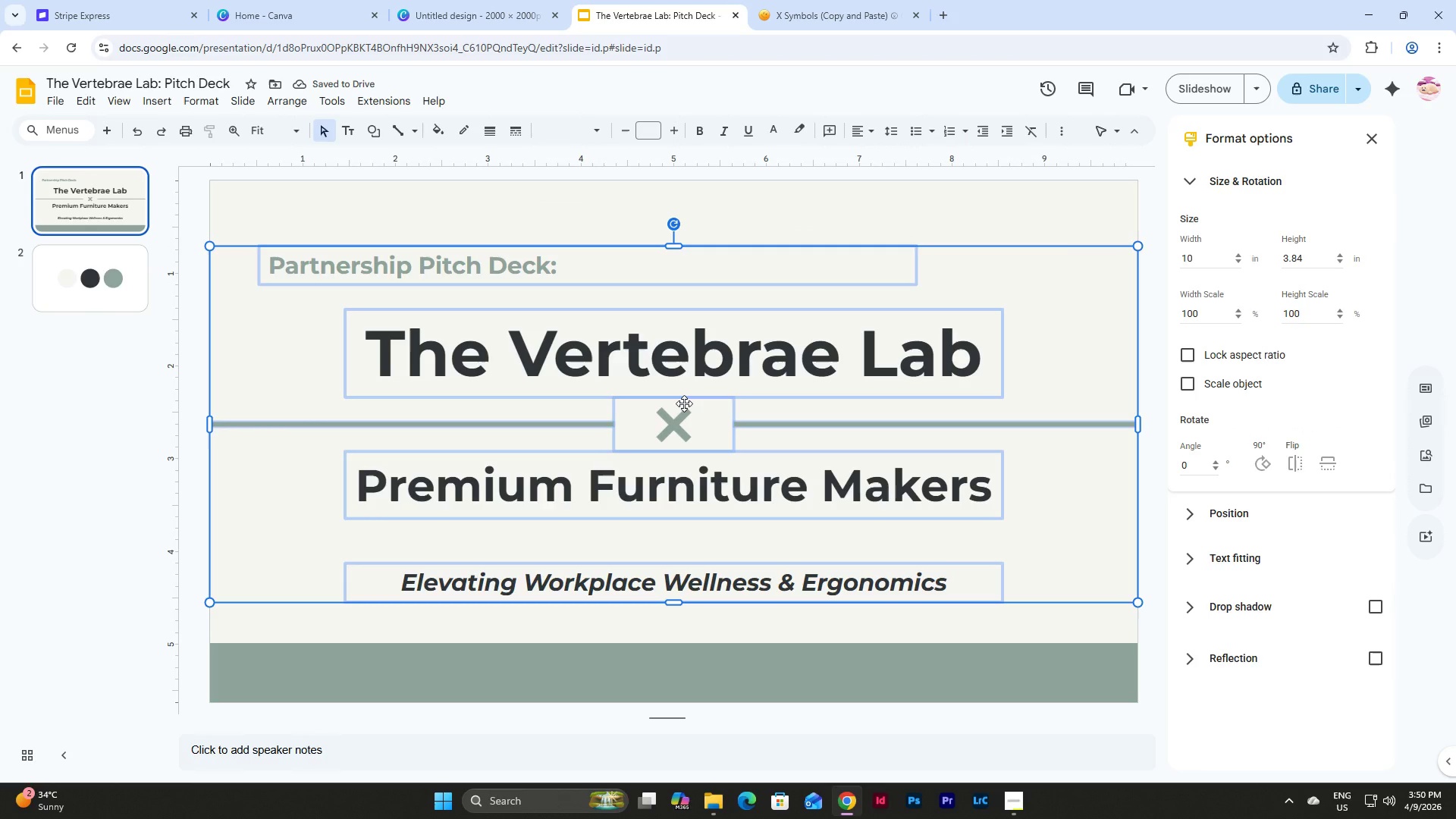 
left_click_drag(start_coordinate=[684, 403], to_coordinate=[683, 384])
 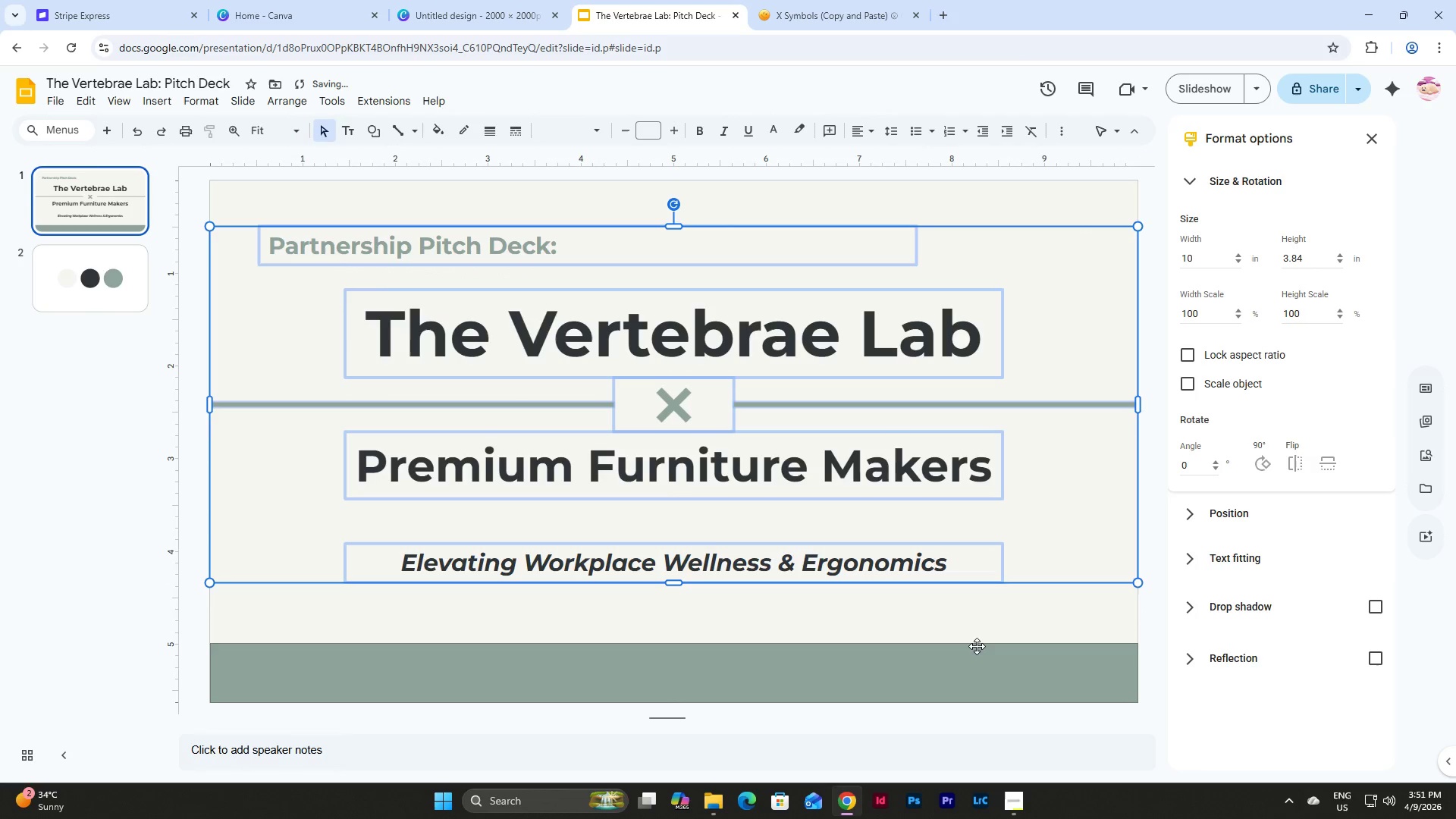 
left_click([968, 619])
 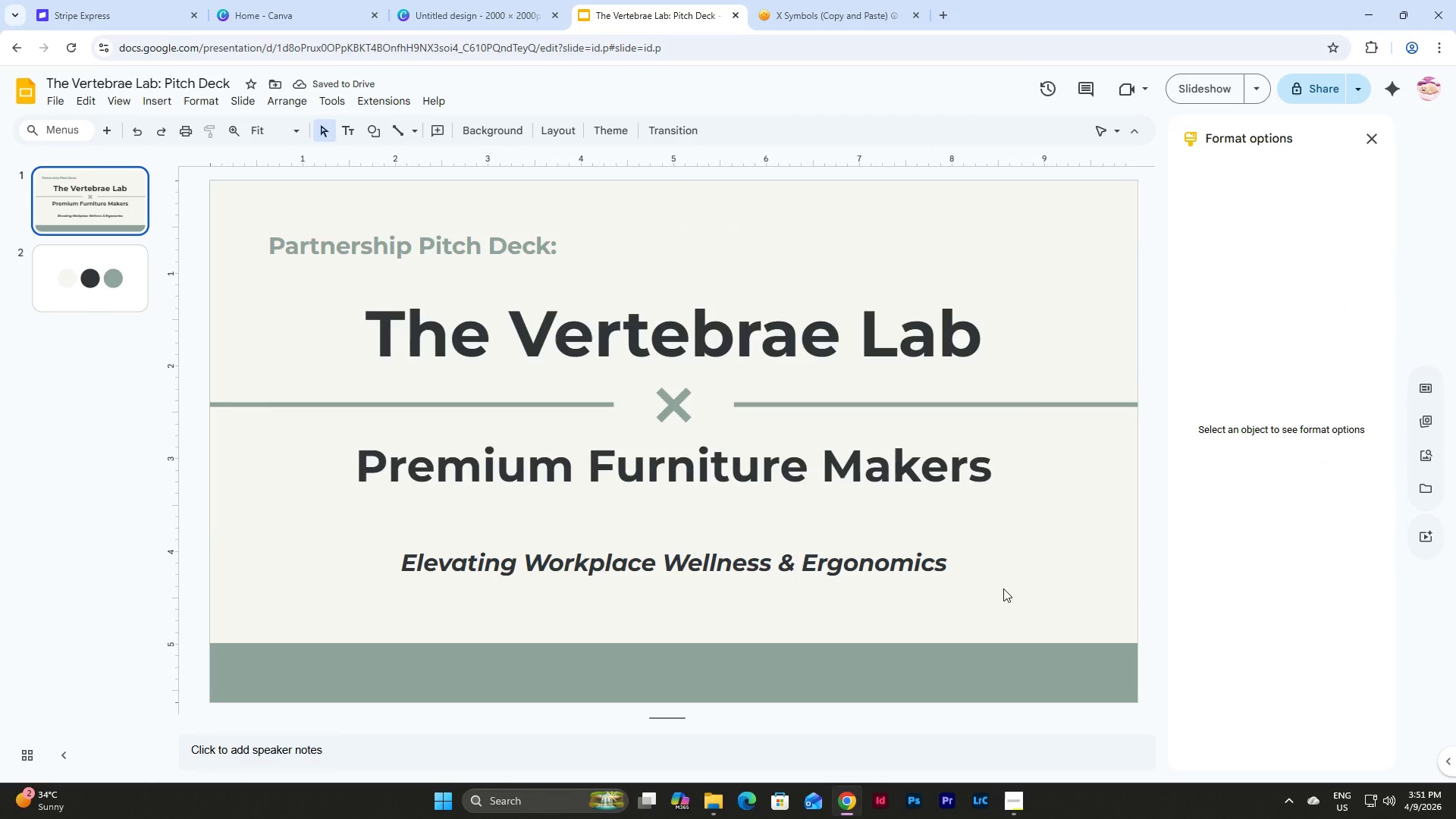 
left_click([1116, 607])
 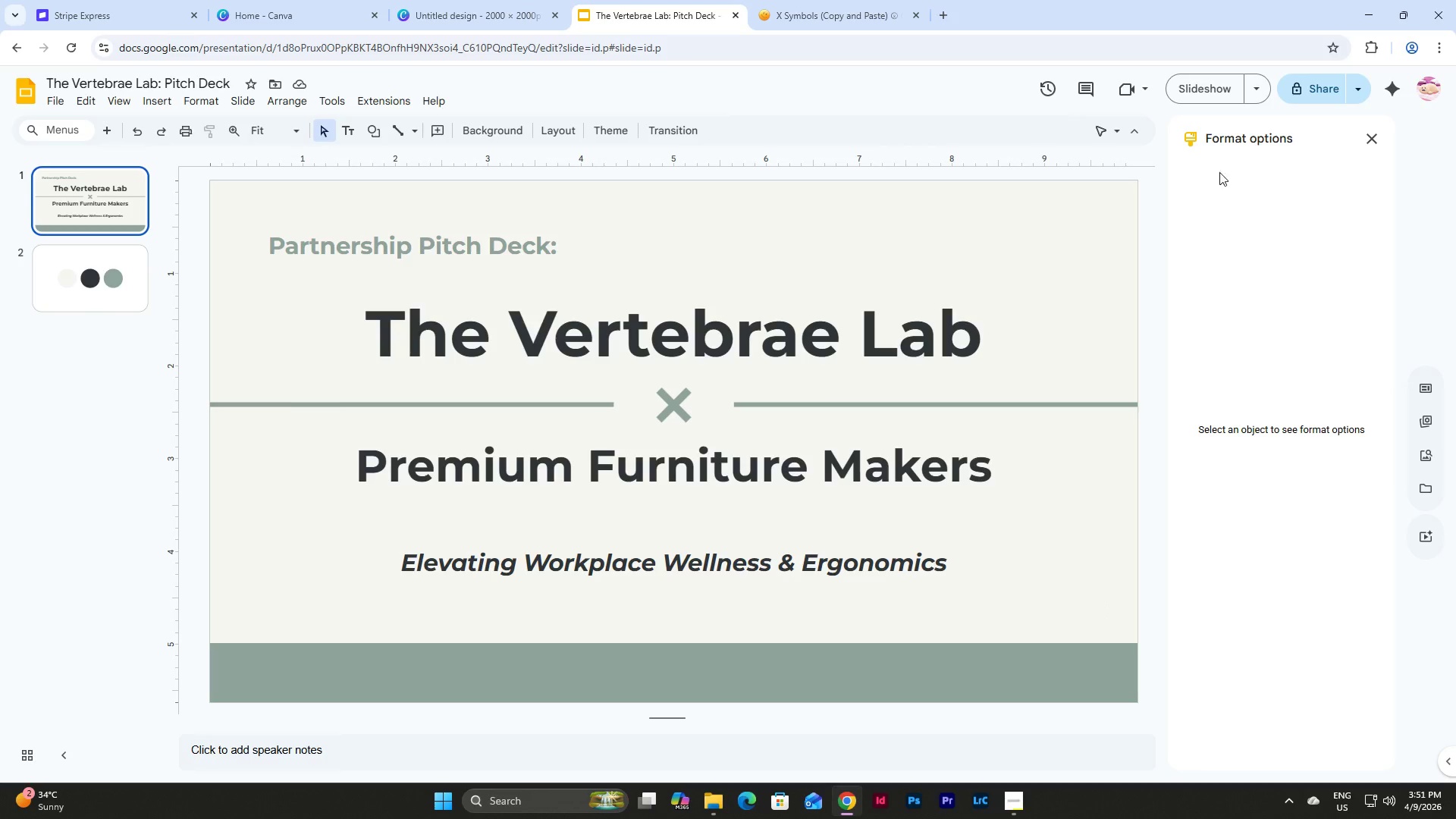 
left_click([1211, 83])
 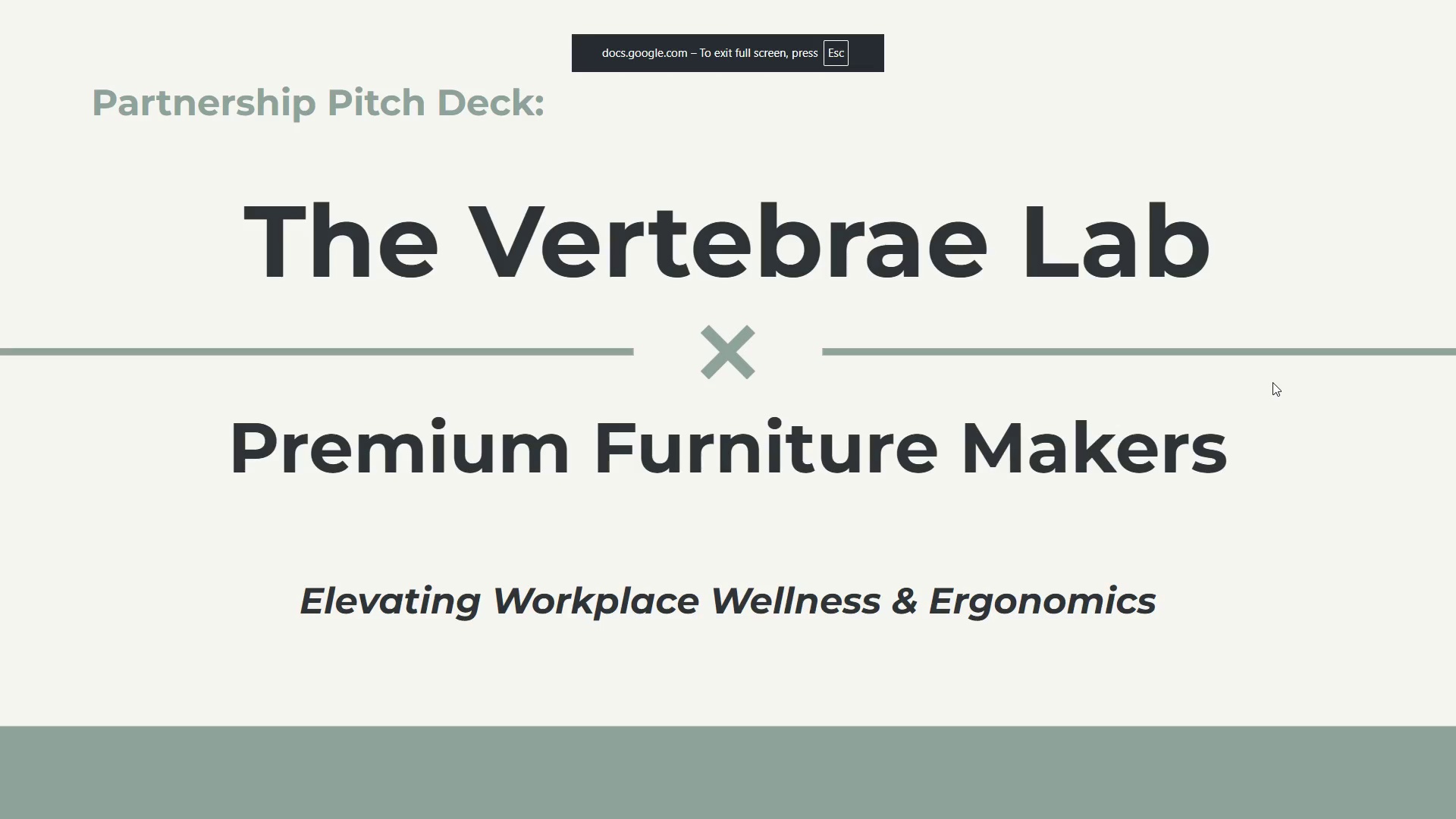 
wait(8.69)
 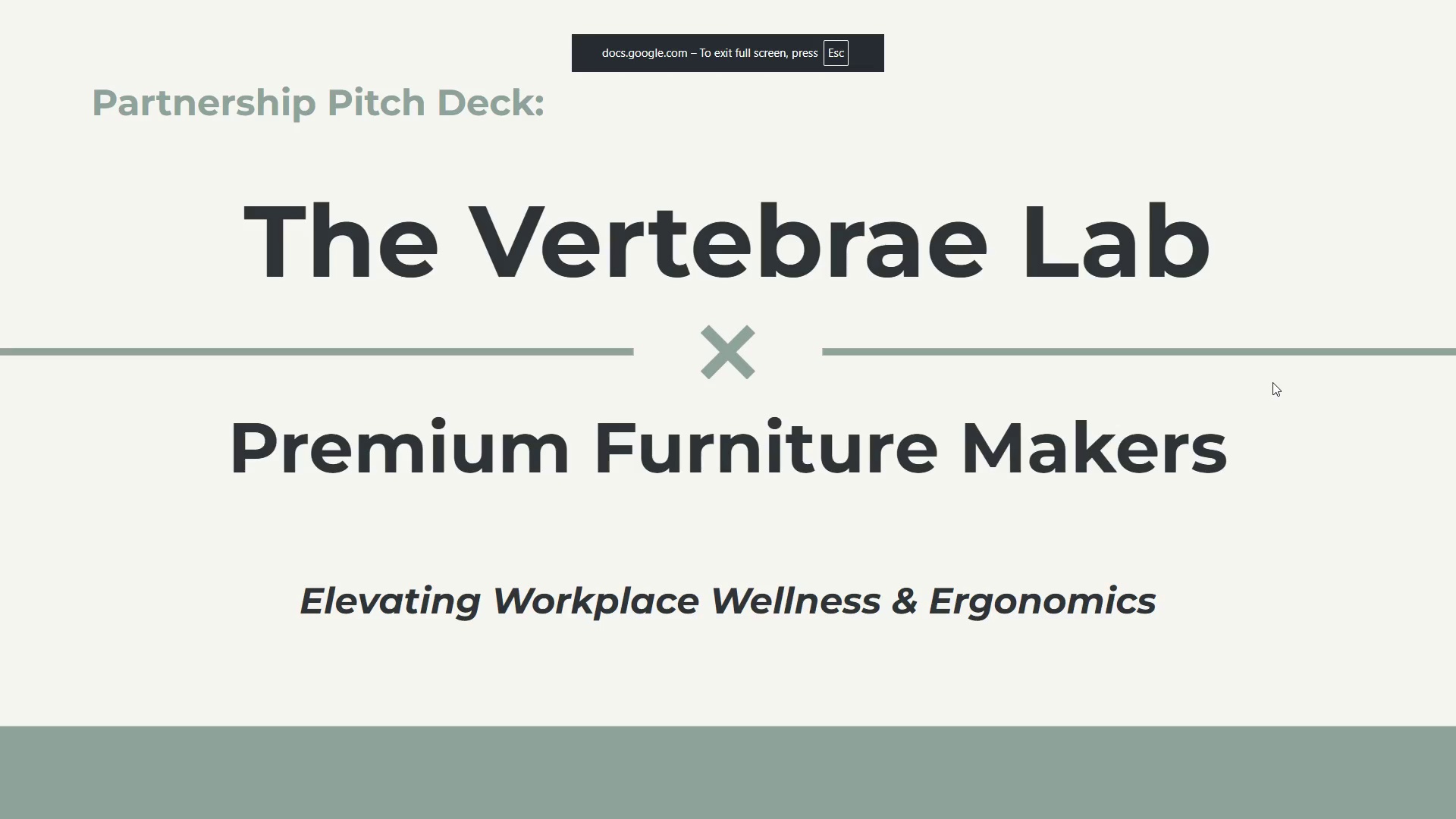 
key(Escape)
 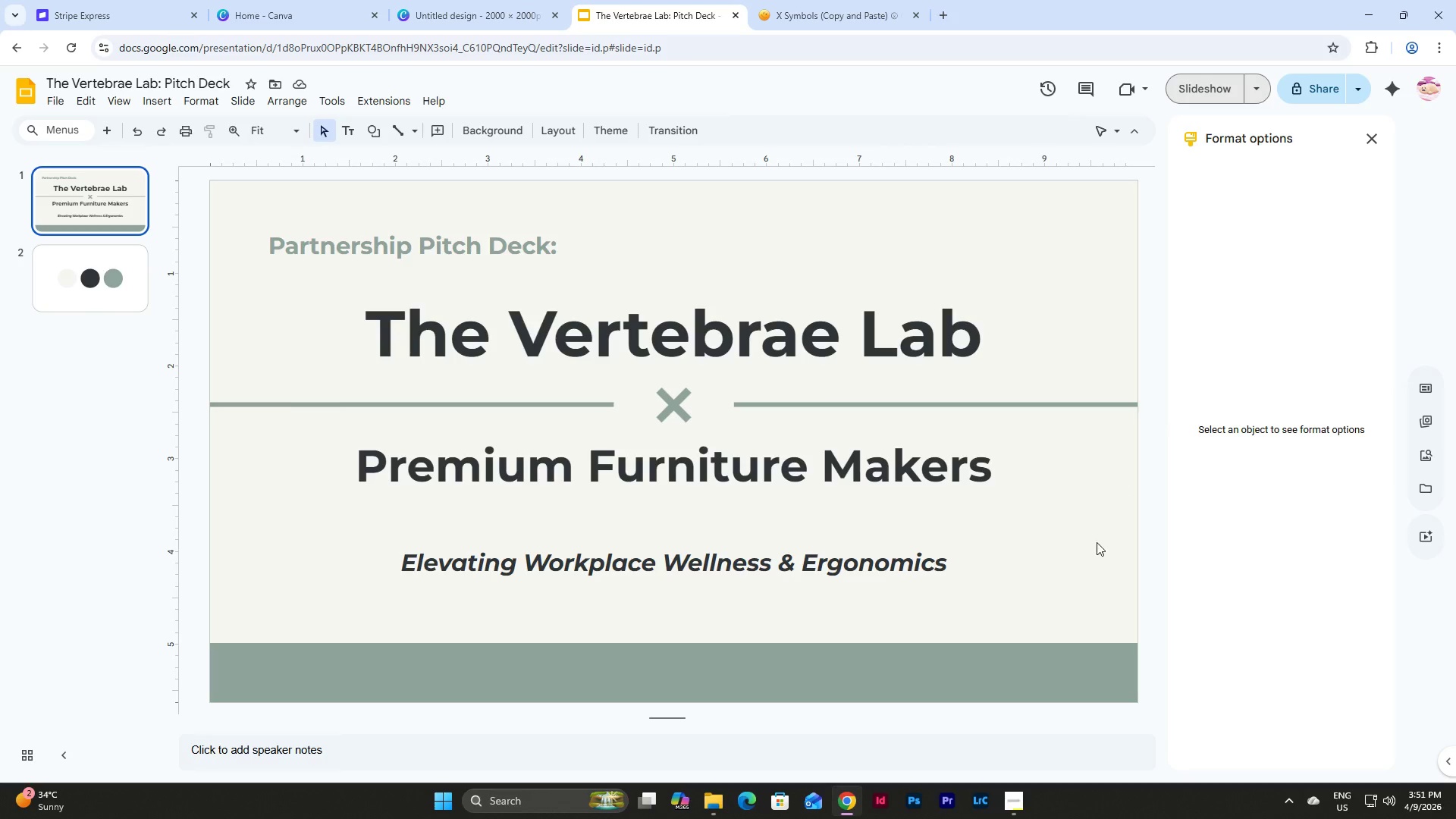 
left_click([1016, 805])